 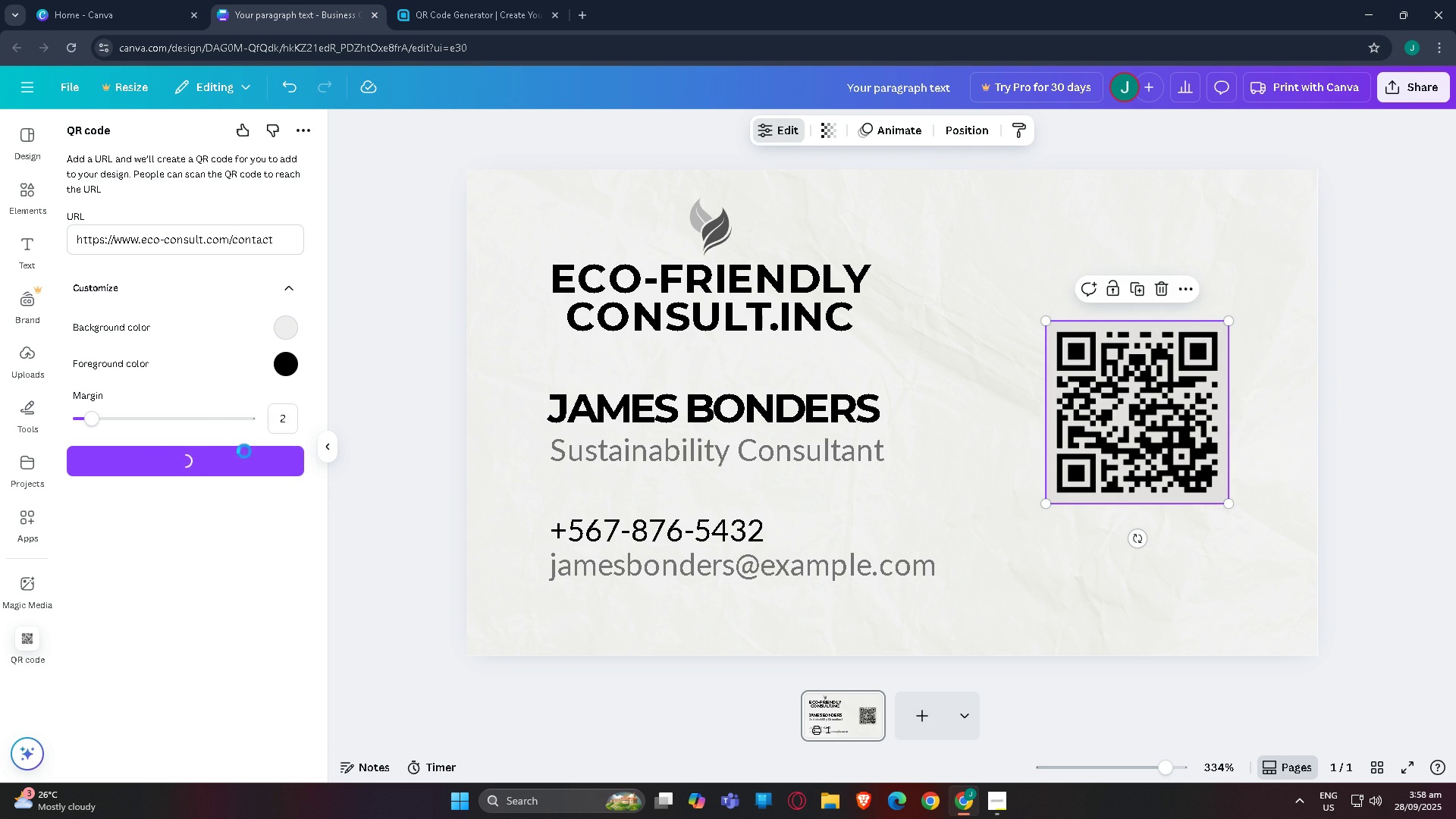 
left_click([1455, 334])
 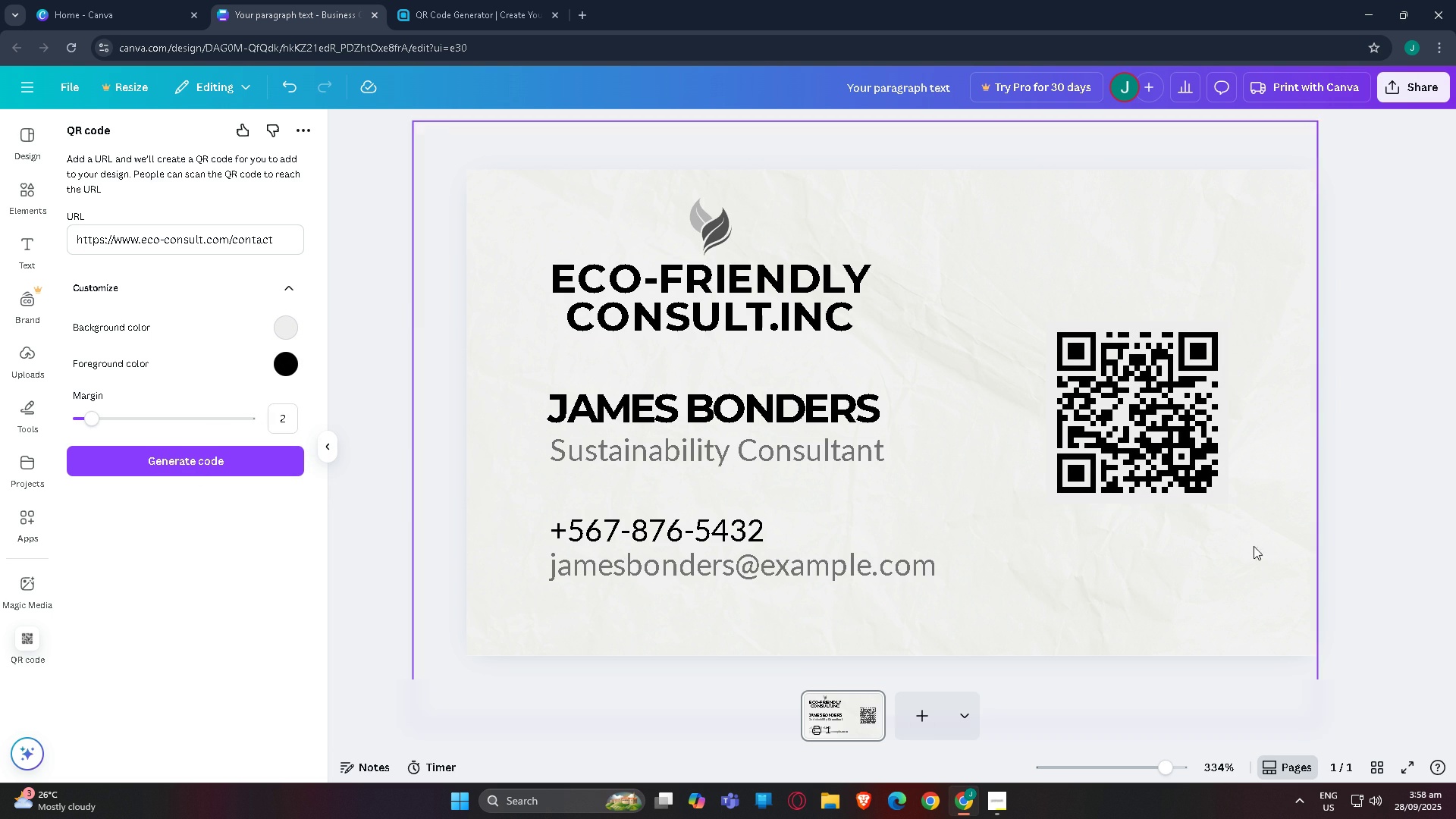 
left_click([1436, 495])
 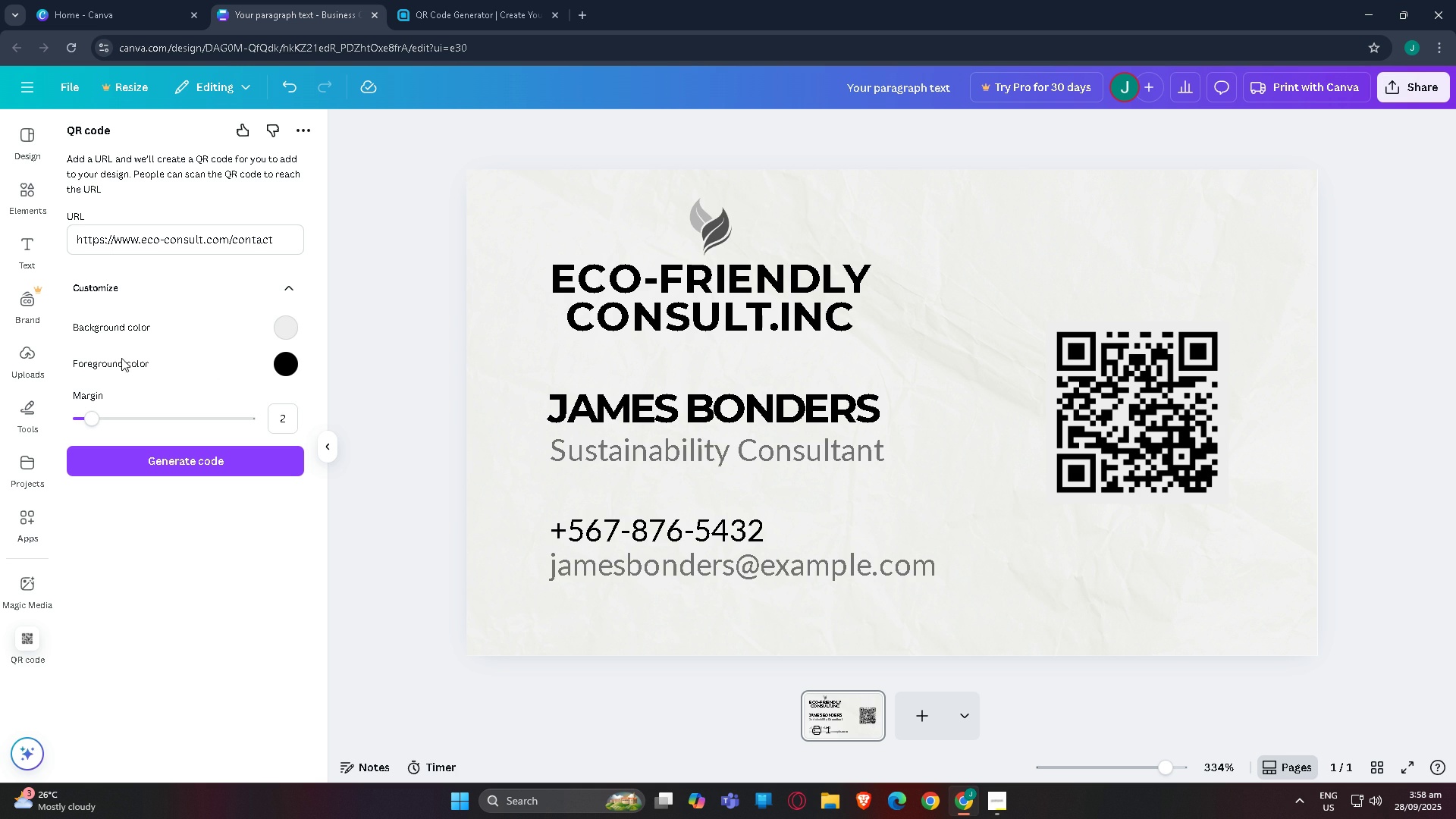 
left_click([281, 326])
 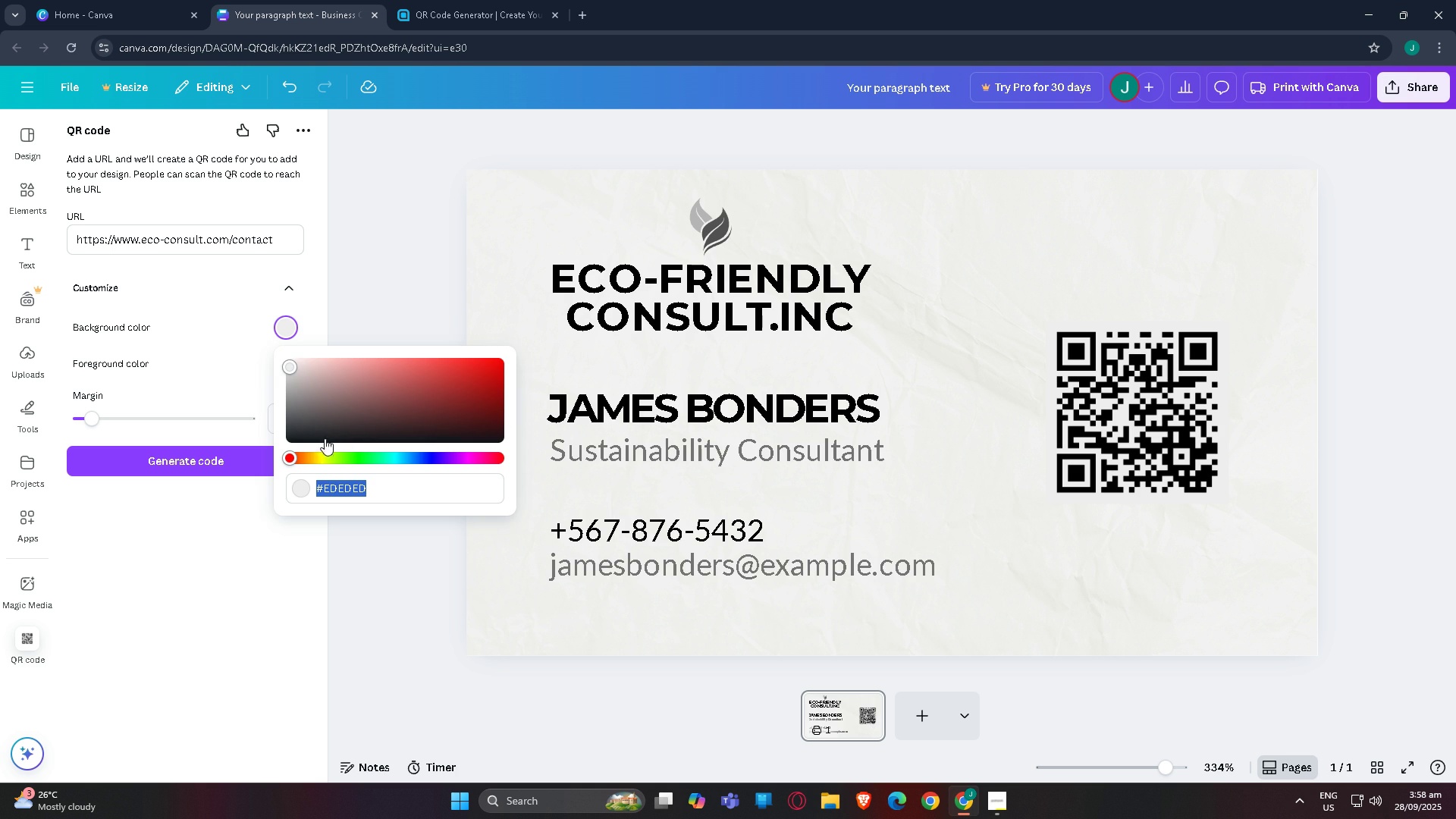 
mouse_move([312, 359])
 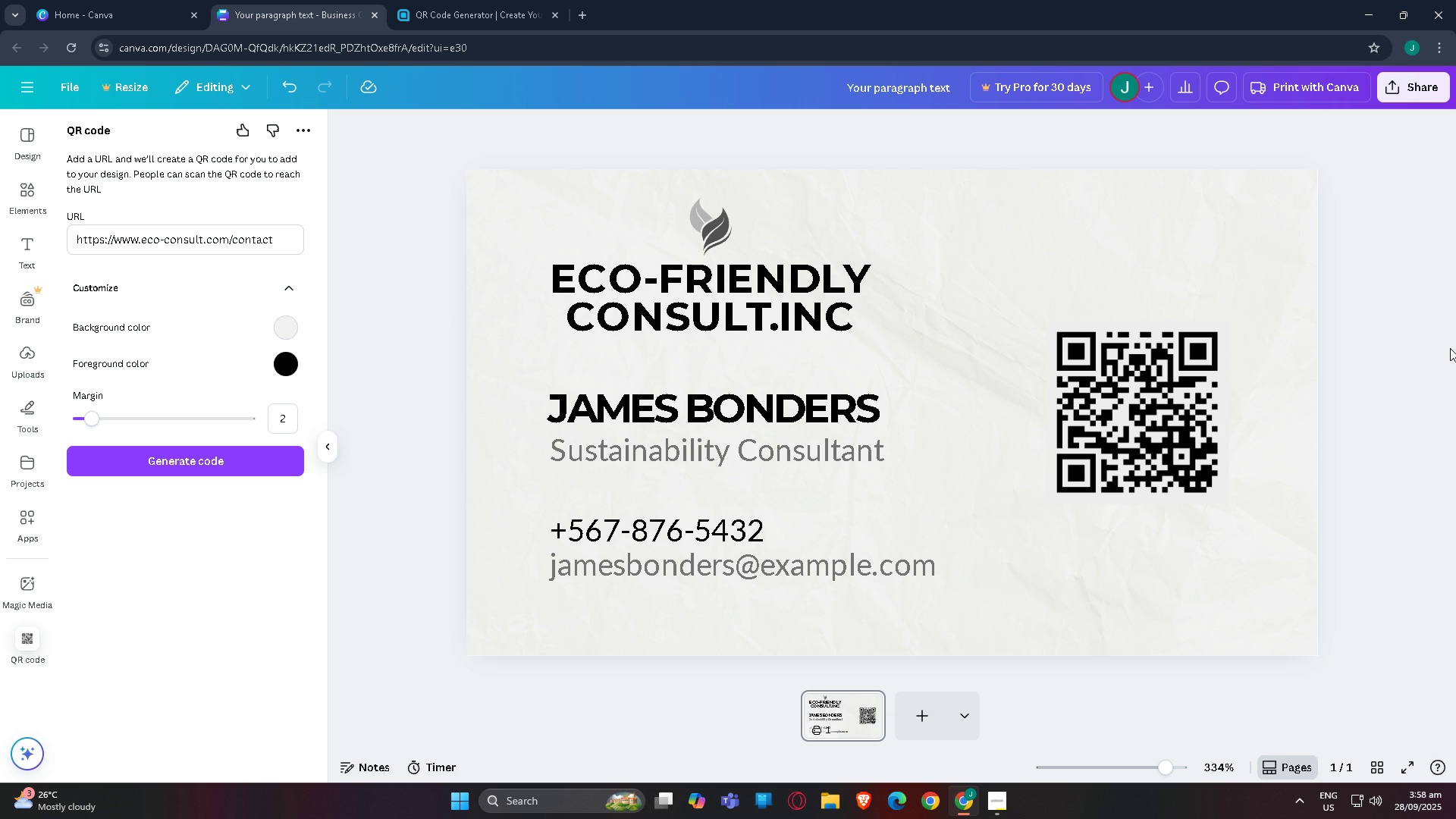 
left_click([1419, 348])
 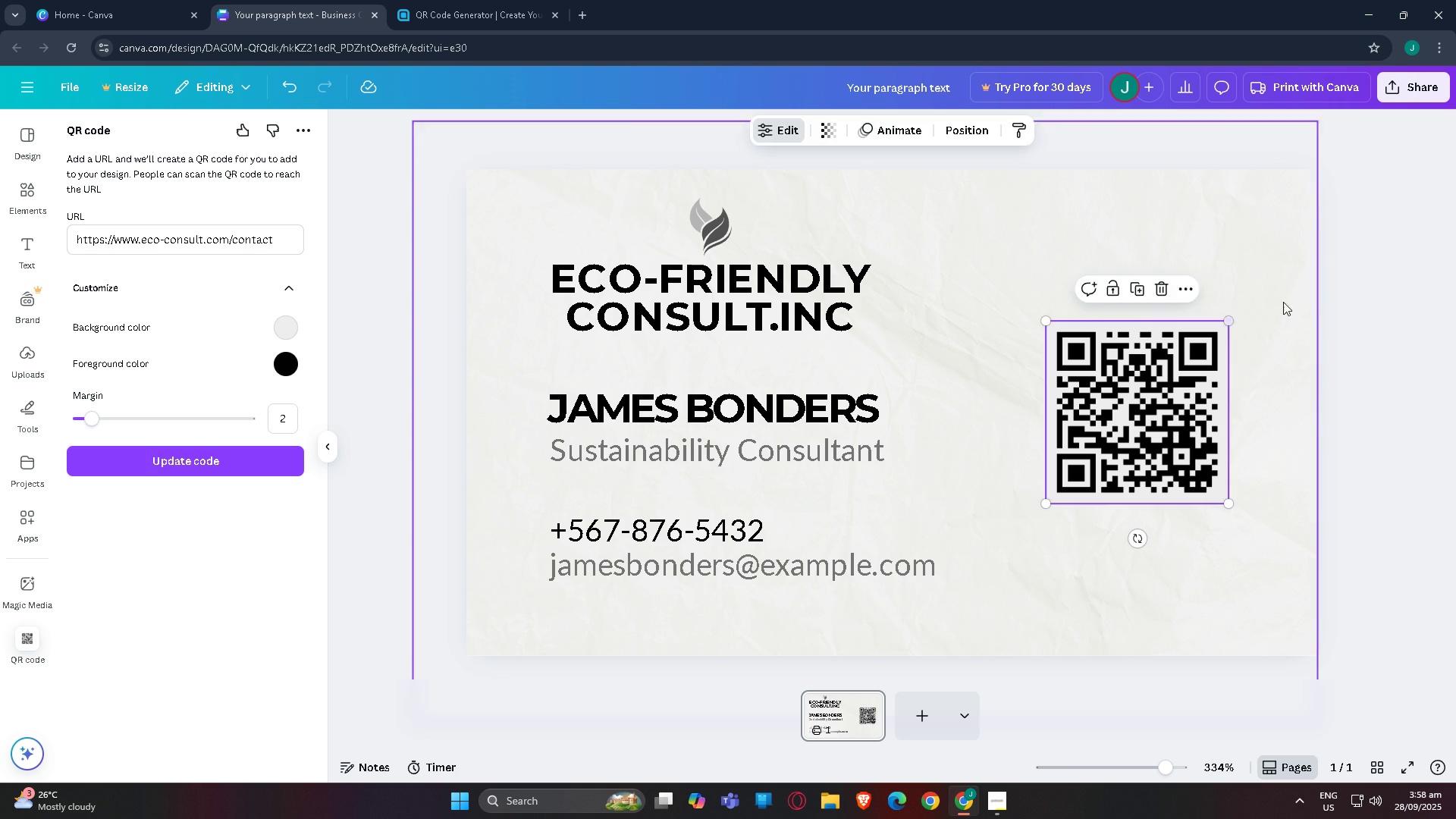 
double_click([1382, 288])
 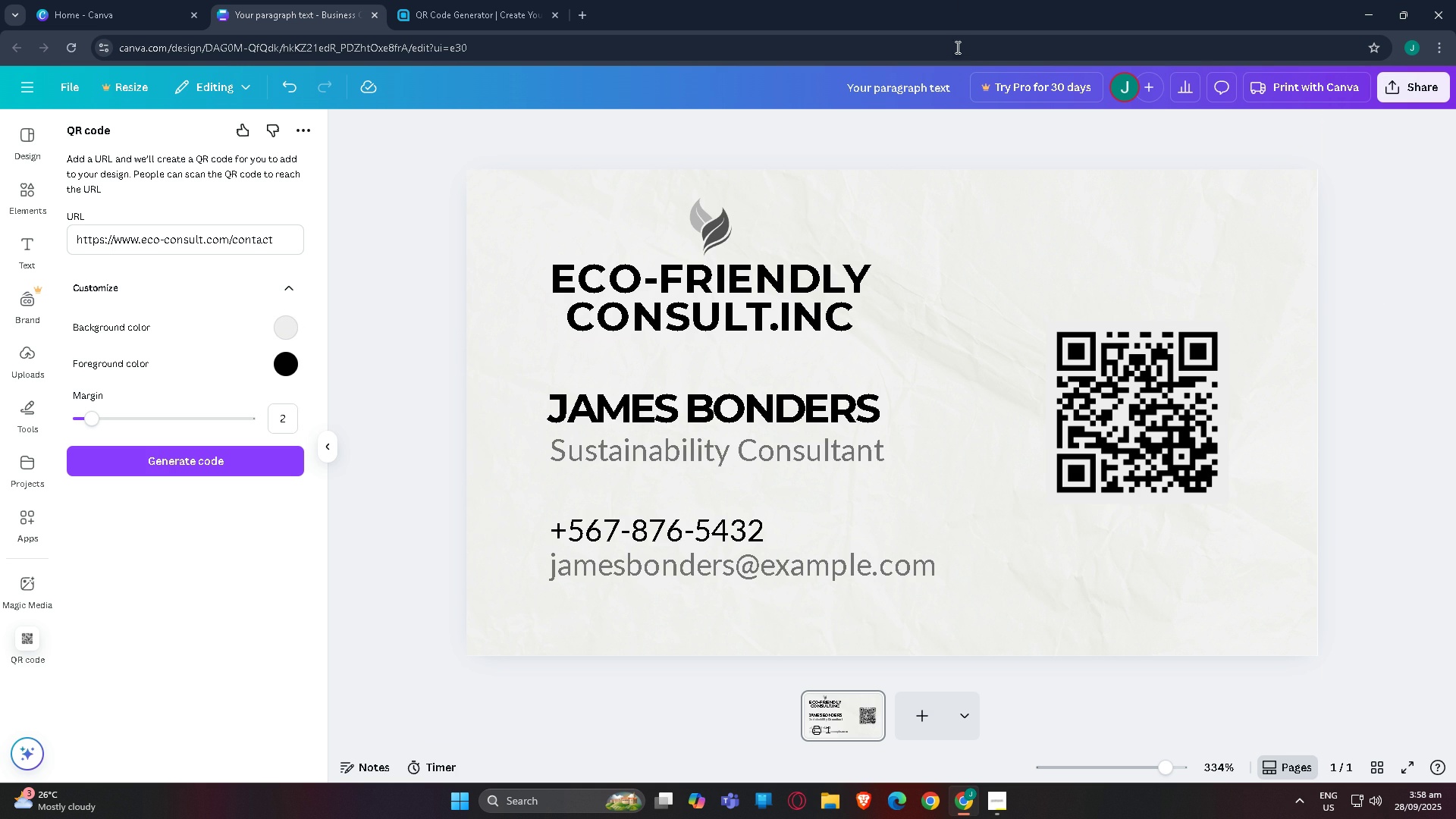 
scroll: coordinate [1241, 453], scroll_direction: down, amount: 1.0